 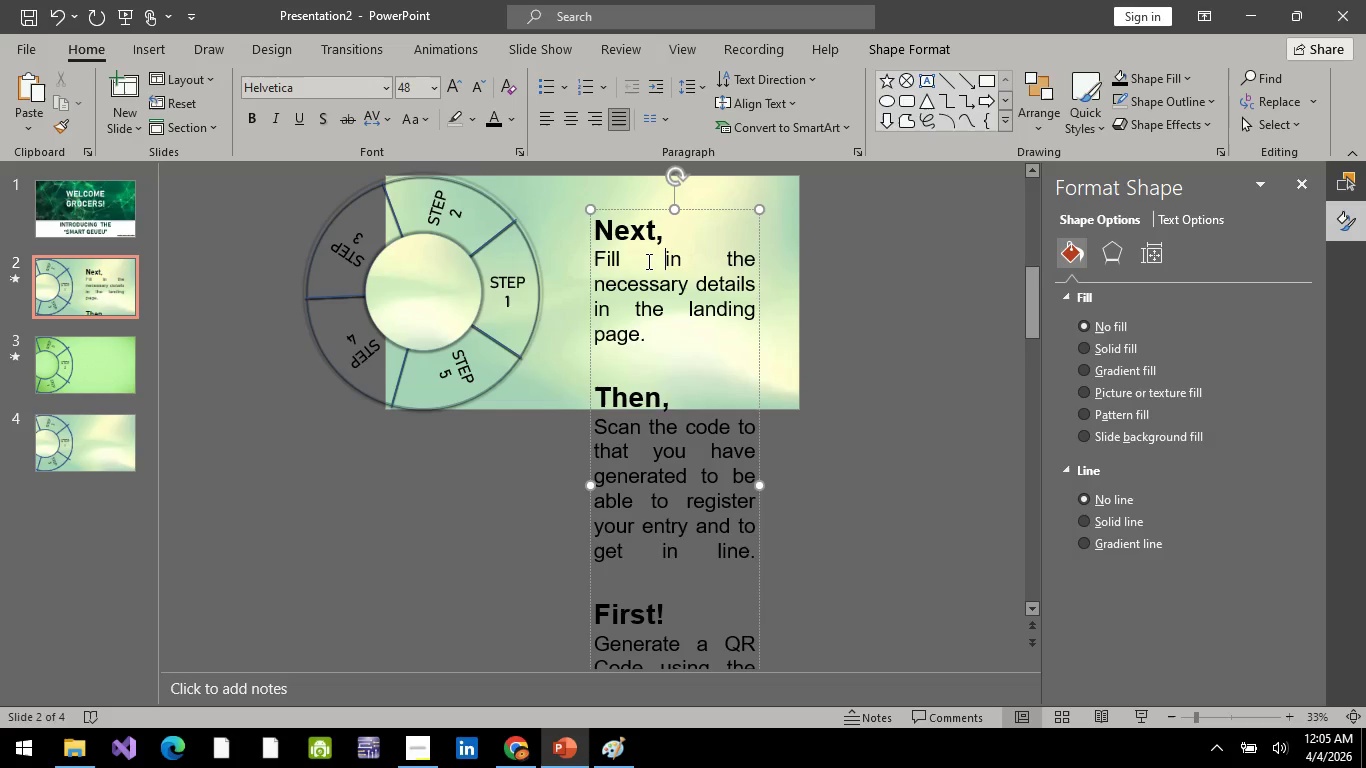 
left_click([693, 258])
 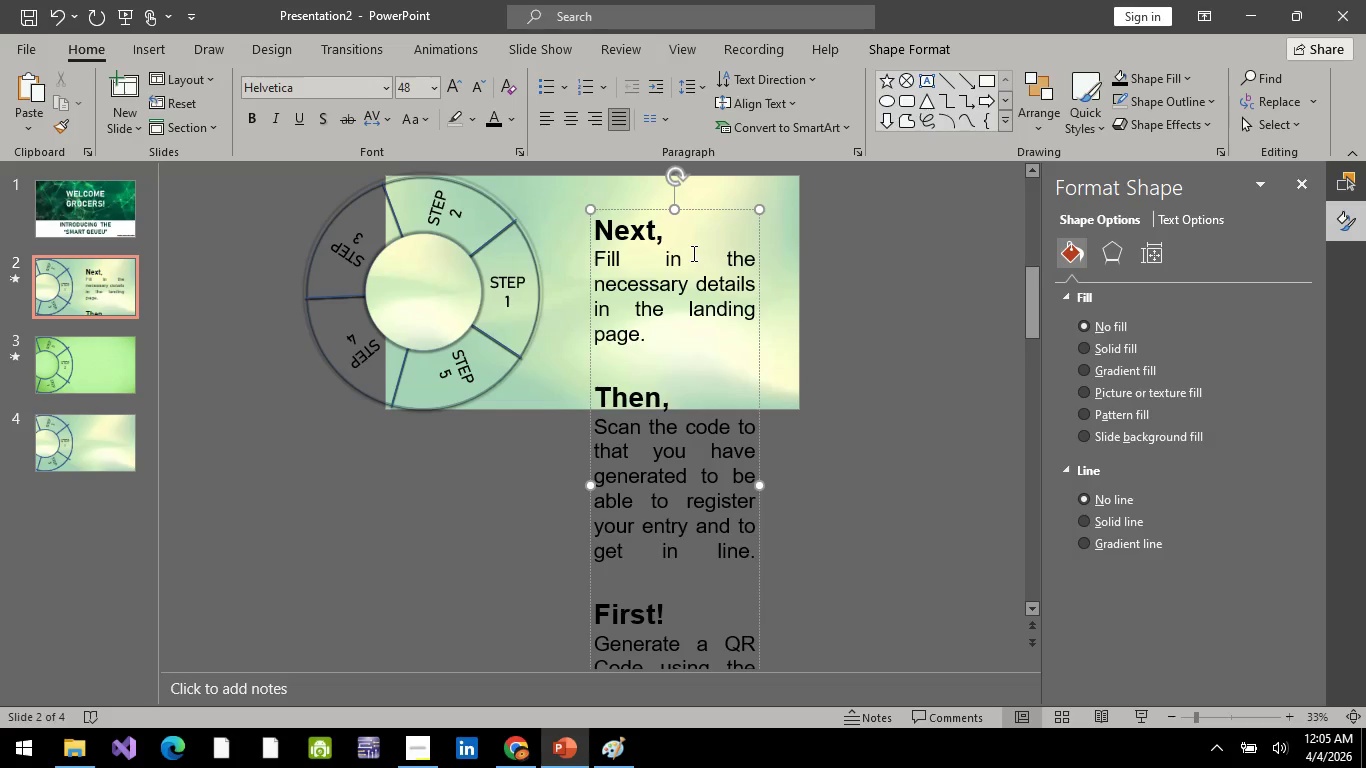 
key(ArrowRight)
 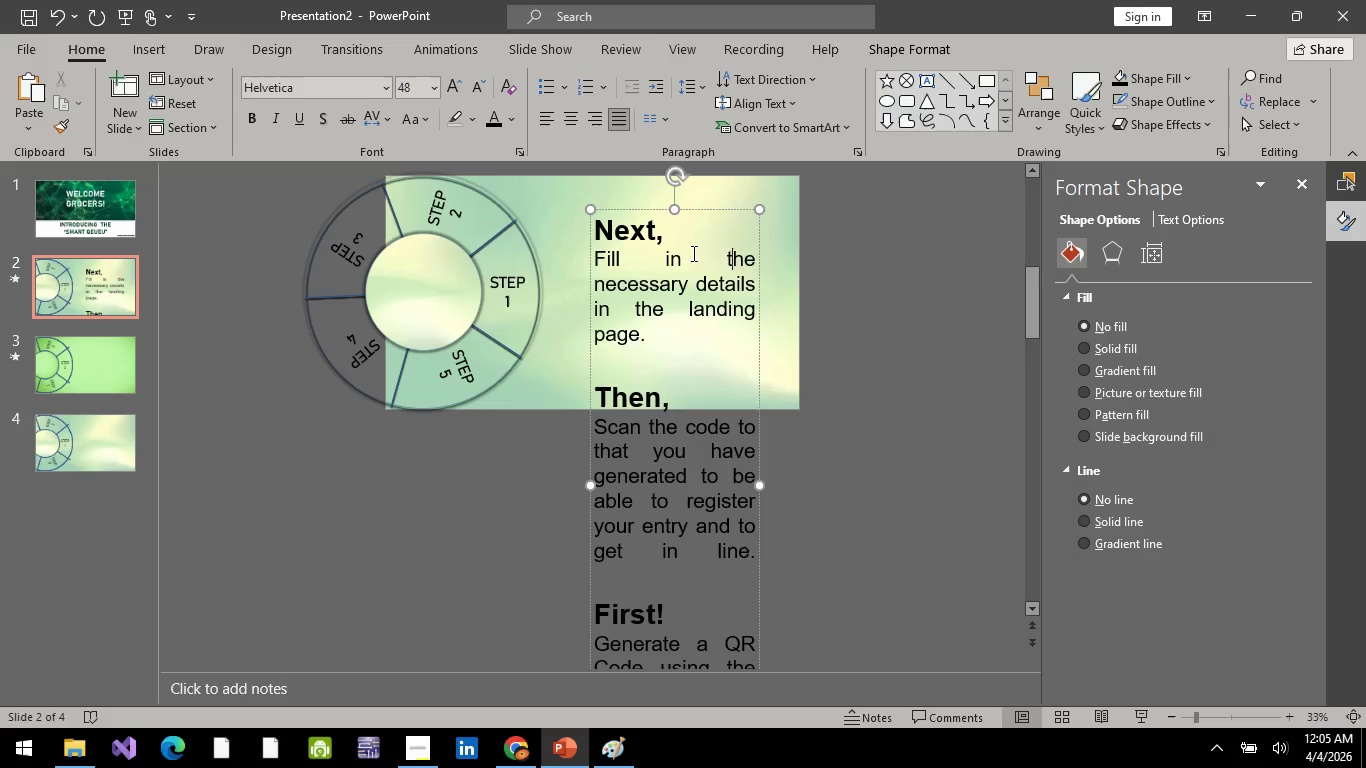 
key(ArrowRight)
 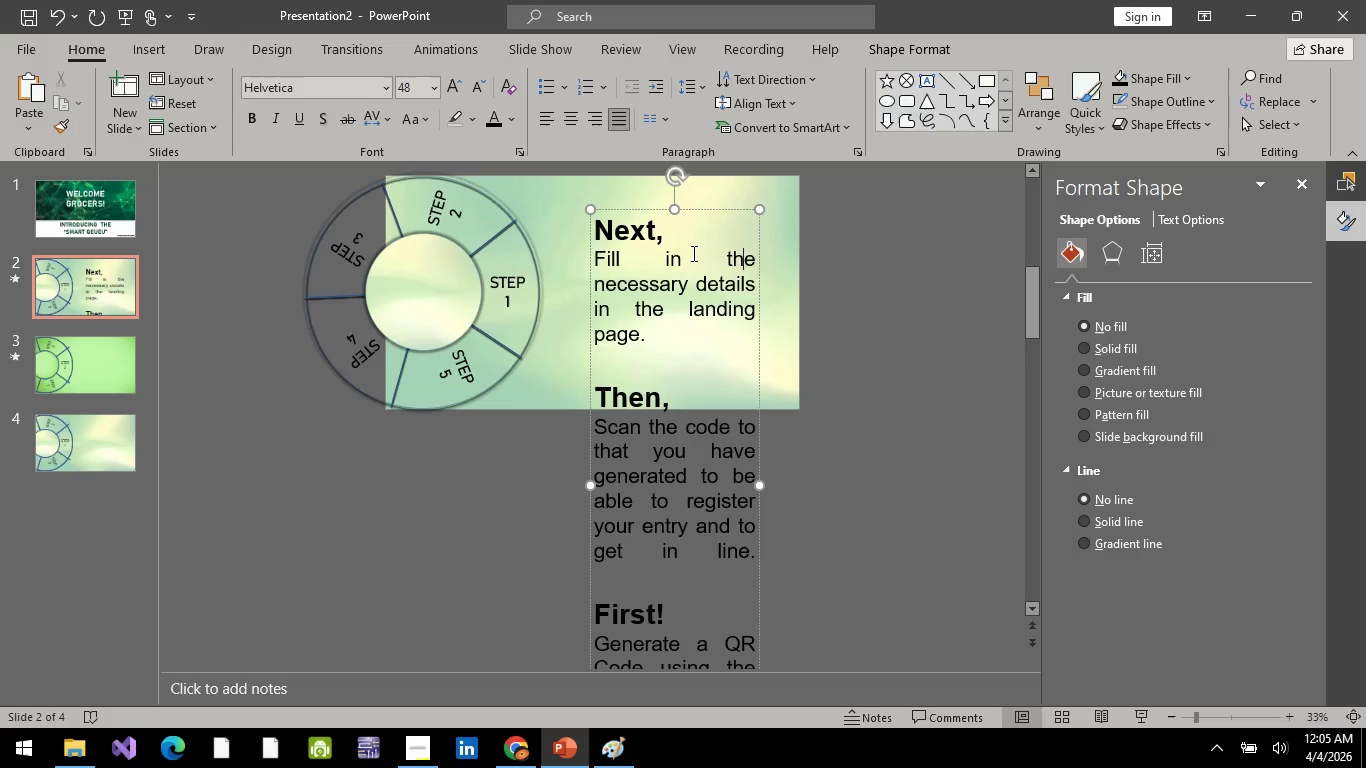 
key(ArrowRight)
 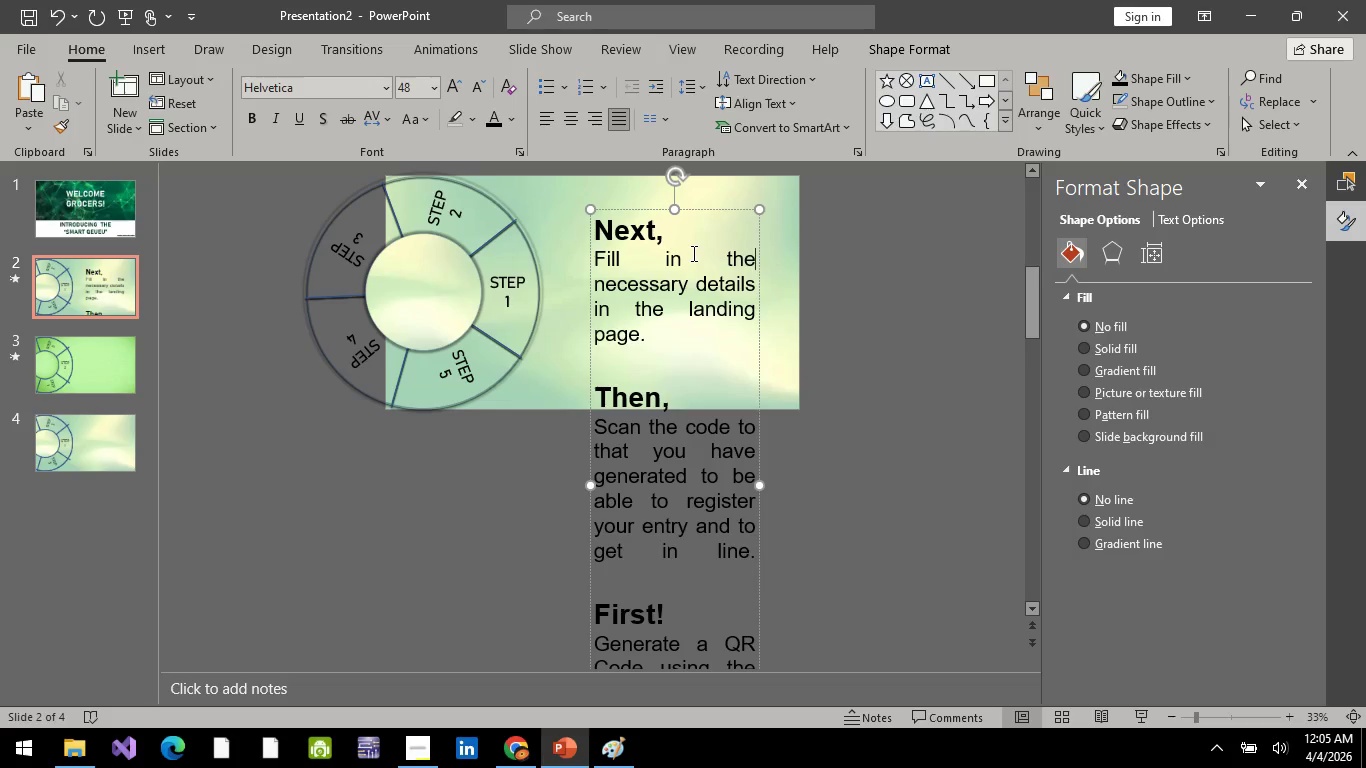 
key(ArrowRight)
 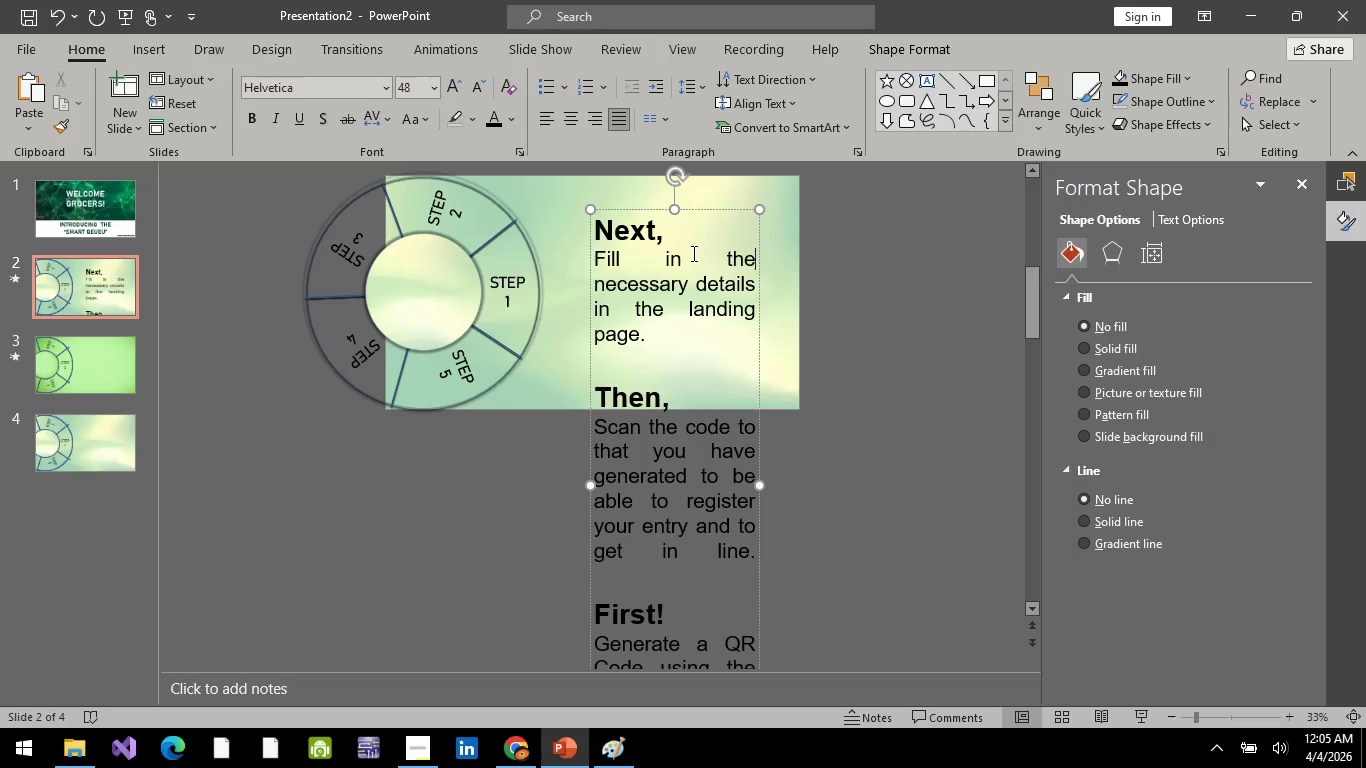 
type( detailsand)
key(Backspace)
key(Backspace)
key(Backspace)
type( and any)
 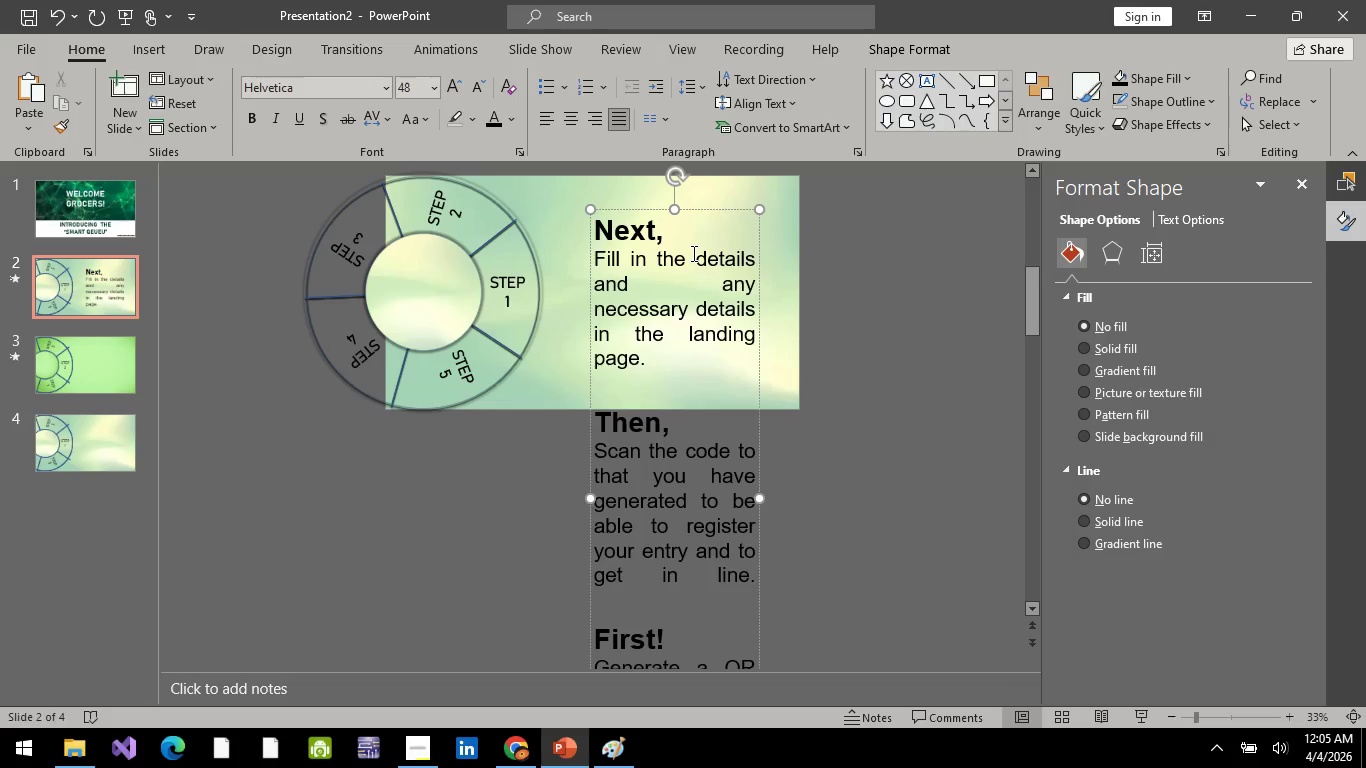 
key(ArrowRight)
 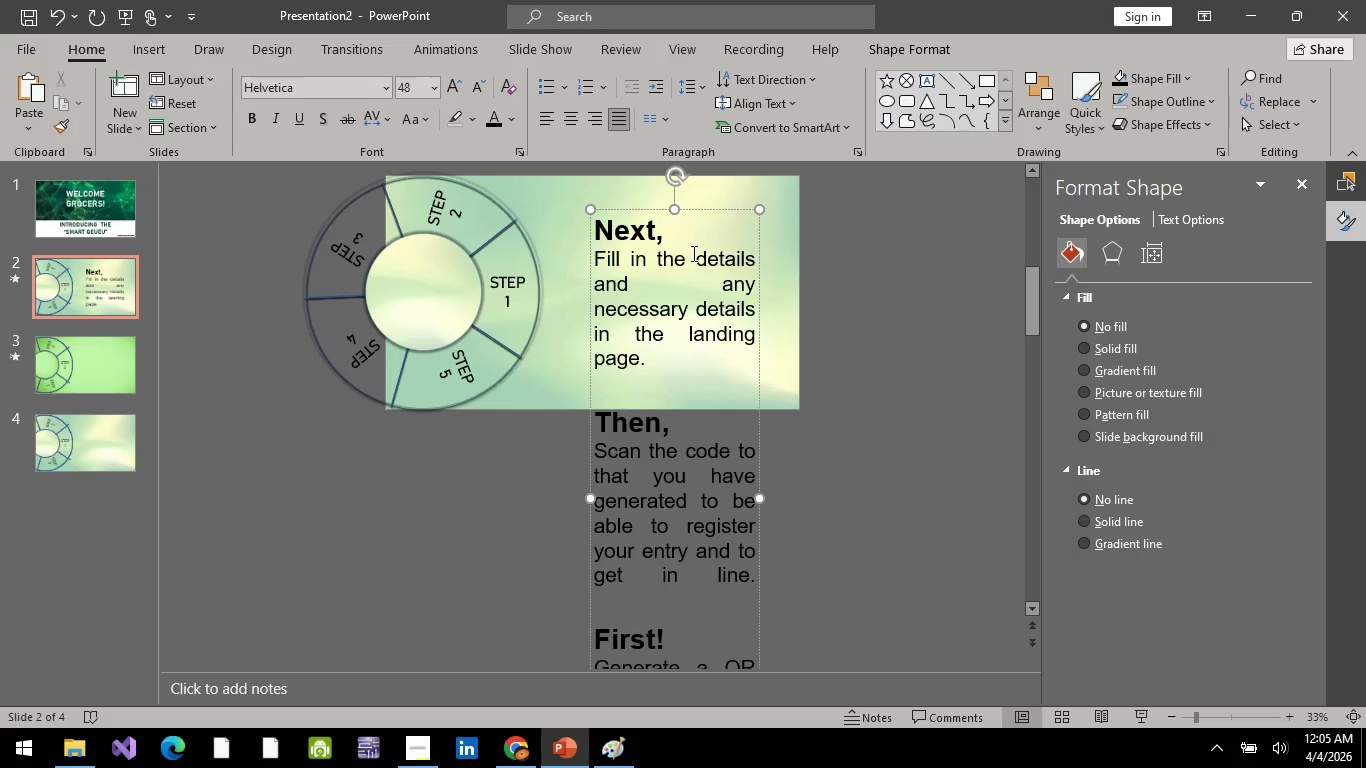 
hold_key(key=ArrowRight, duration=0.59)
 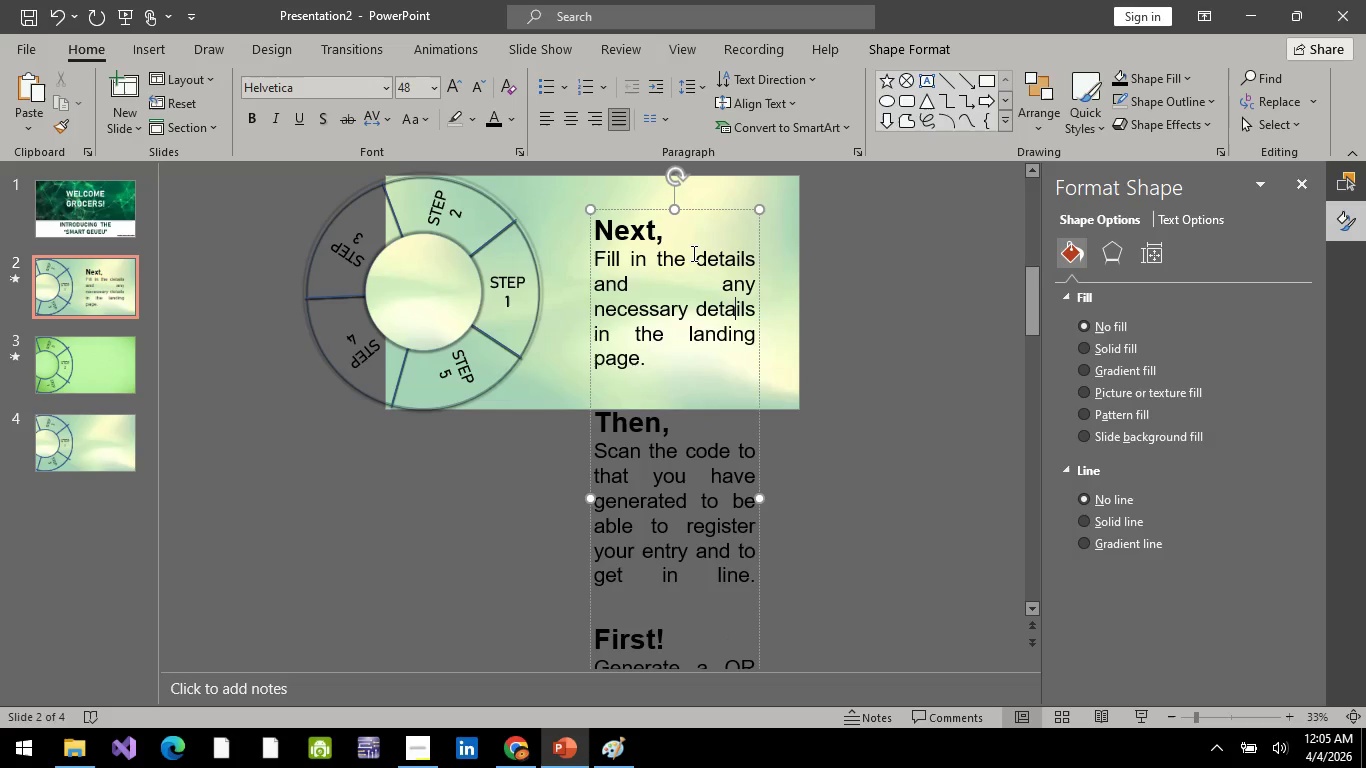 
key(ArrowRight)
 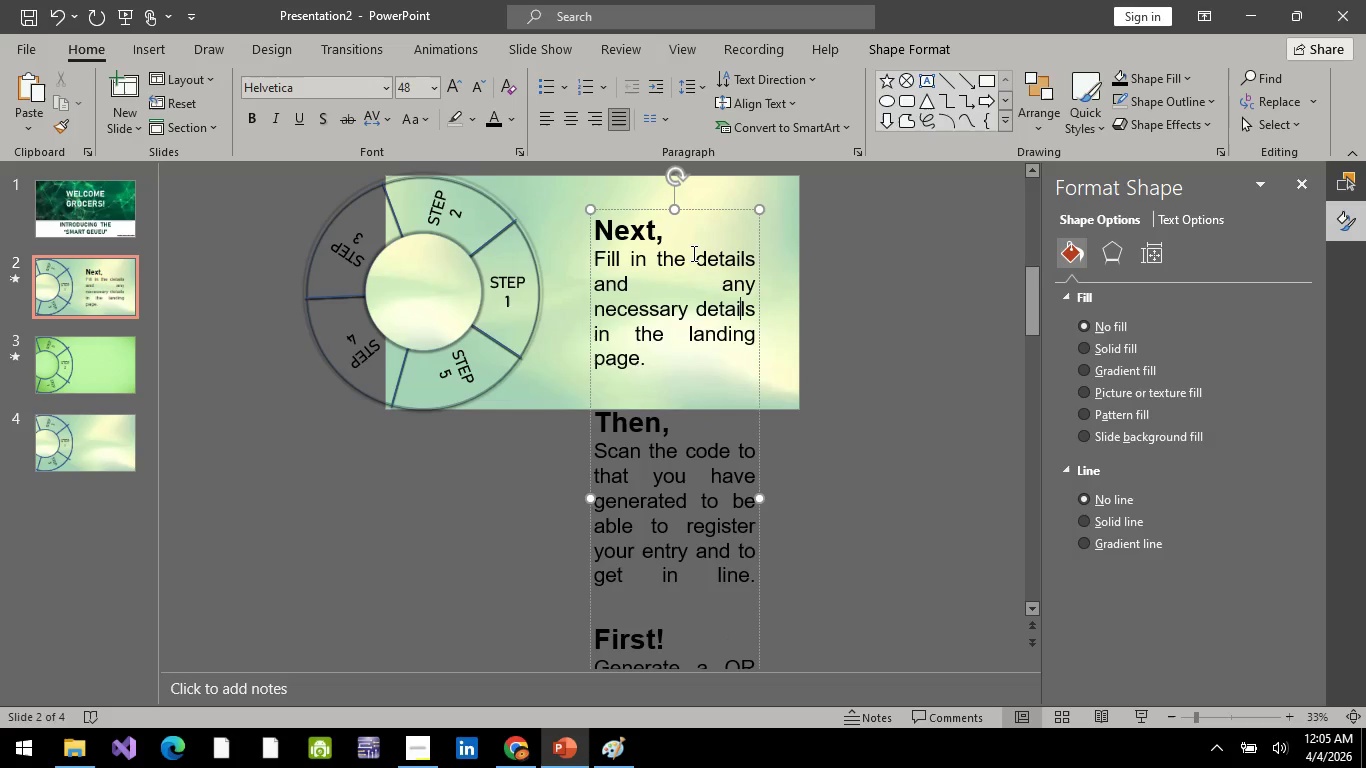 
key(ArrowRight)
 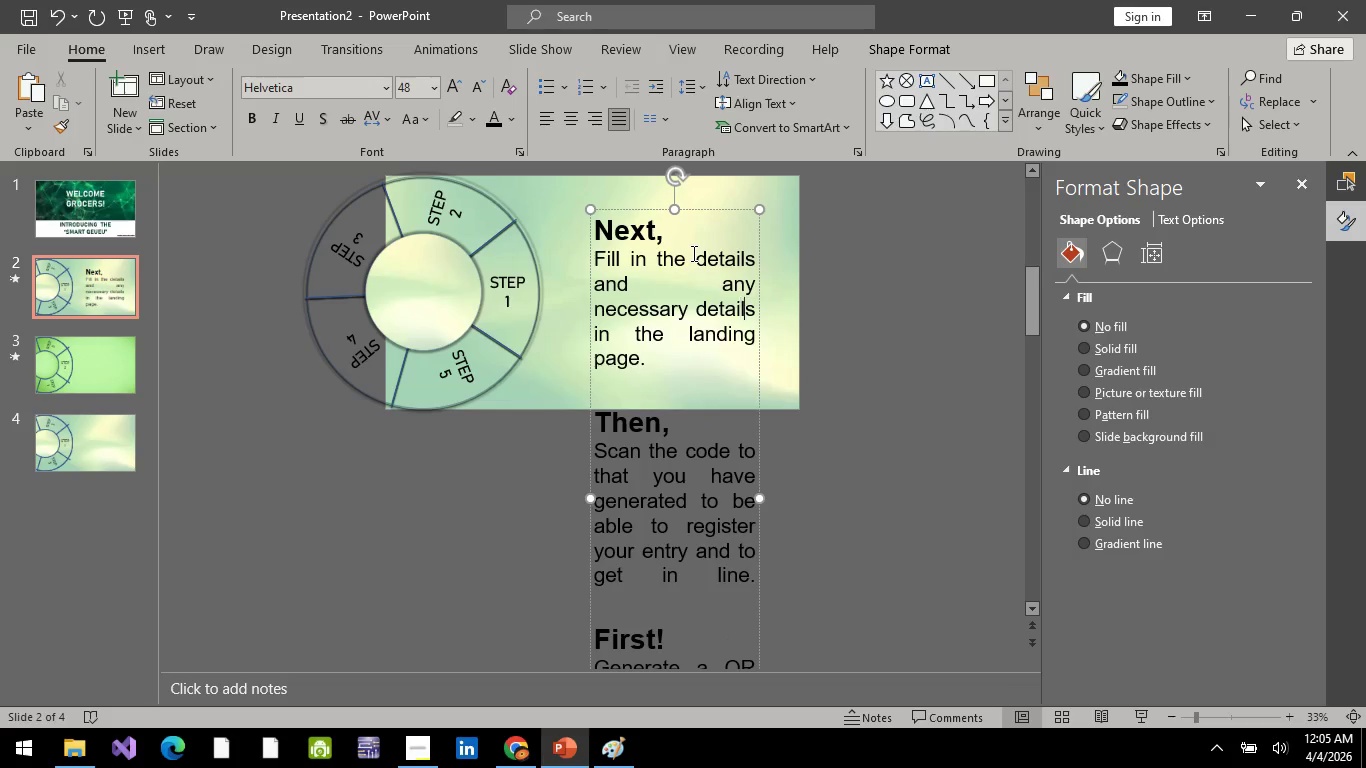 
key(ArrowRight)
 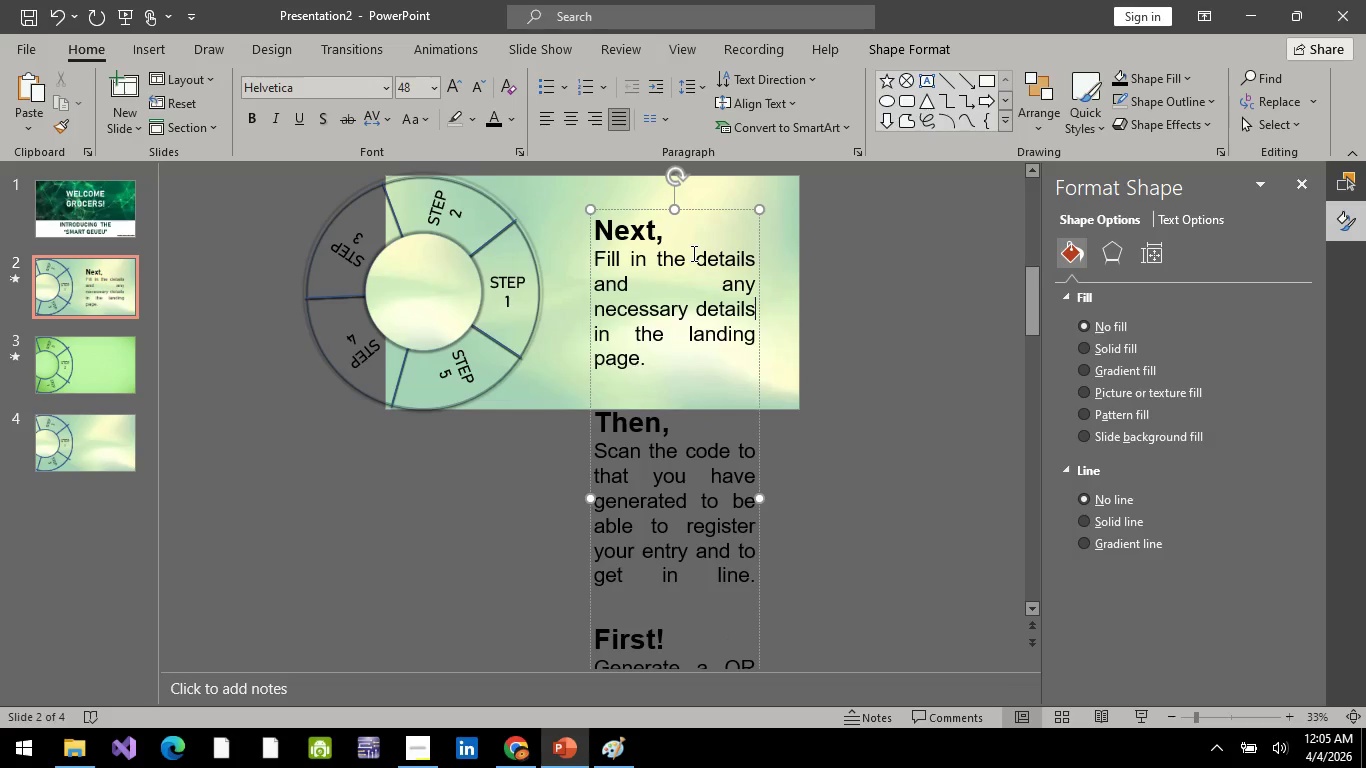 
key(ArrowRight)
 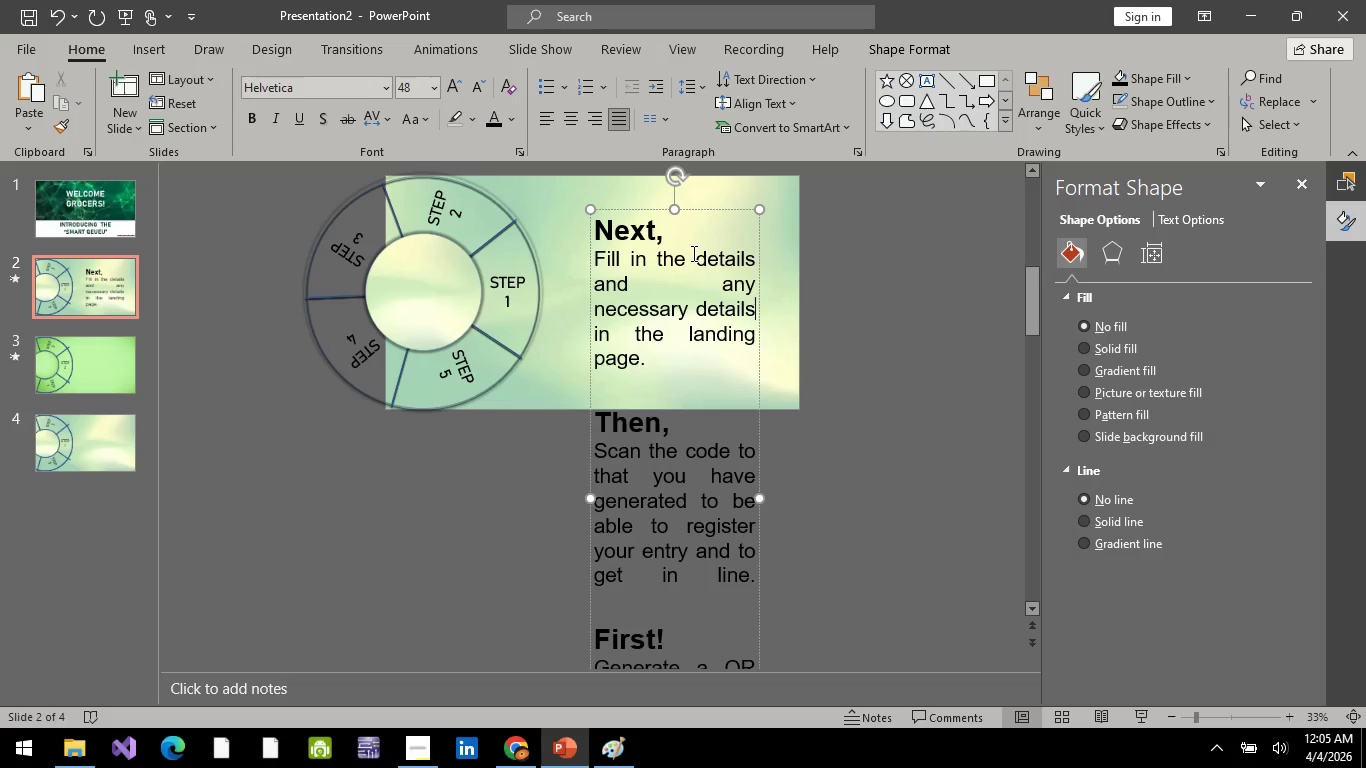 
hold_key(key=Backspace, duration=0.48)
 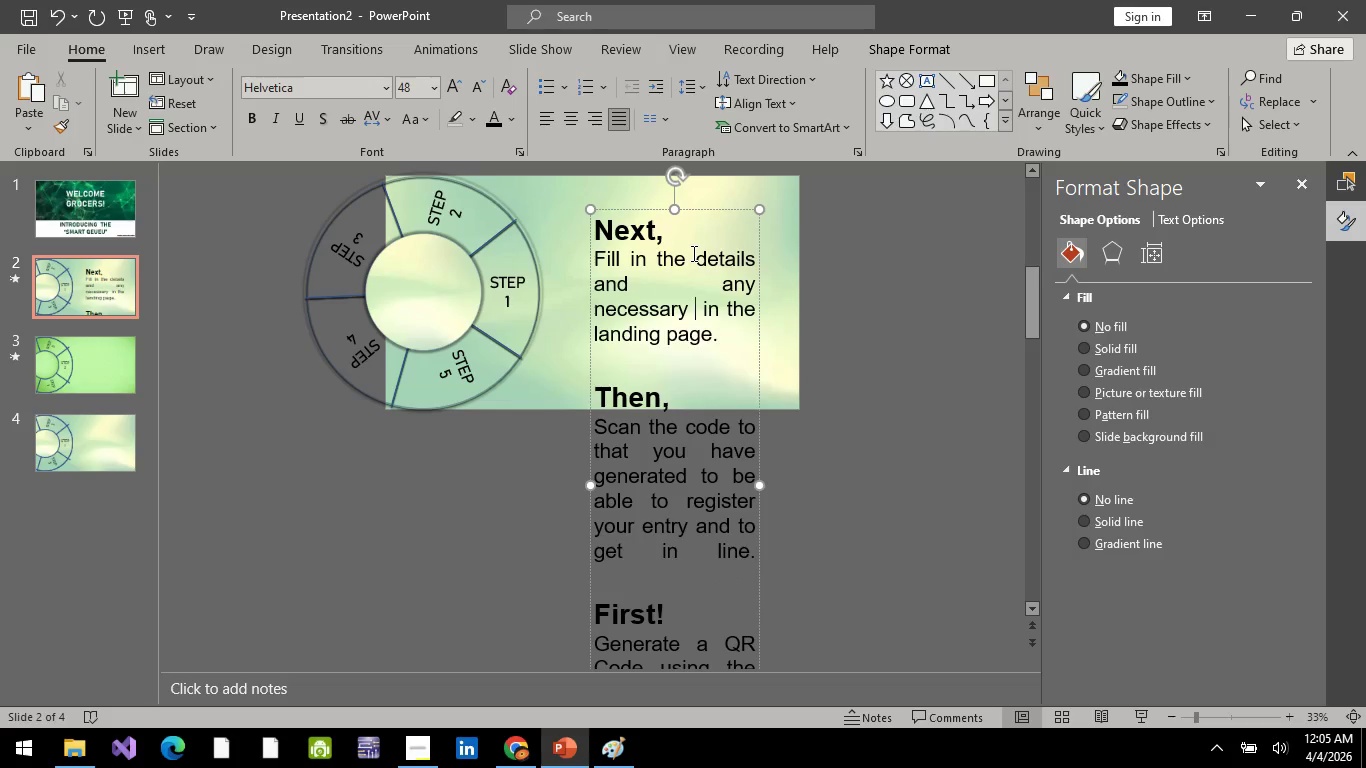 
key(ArrowLeft)
 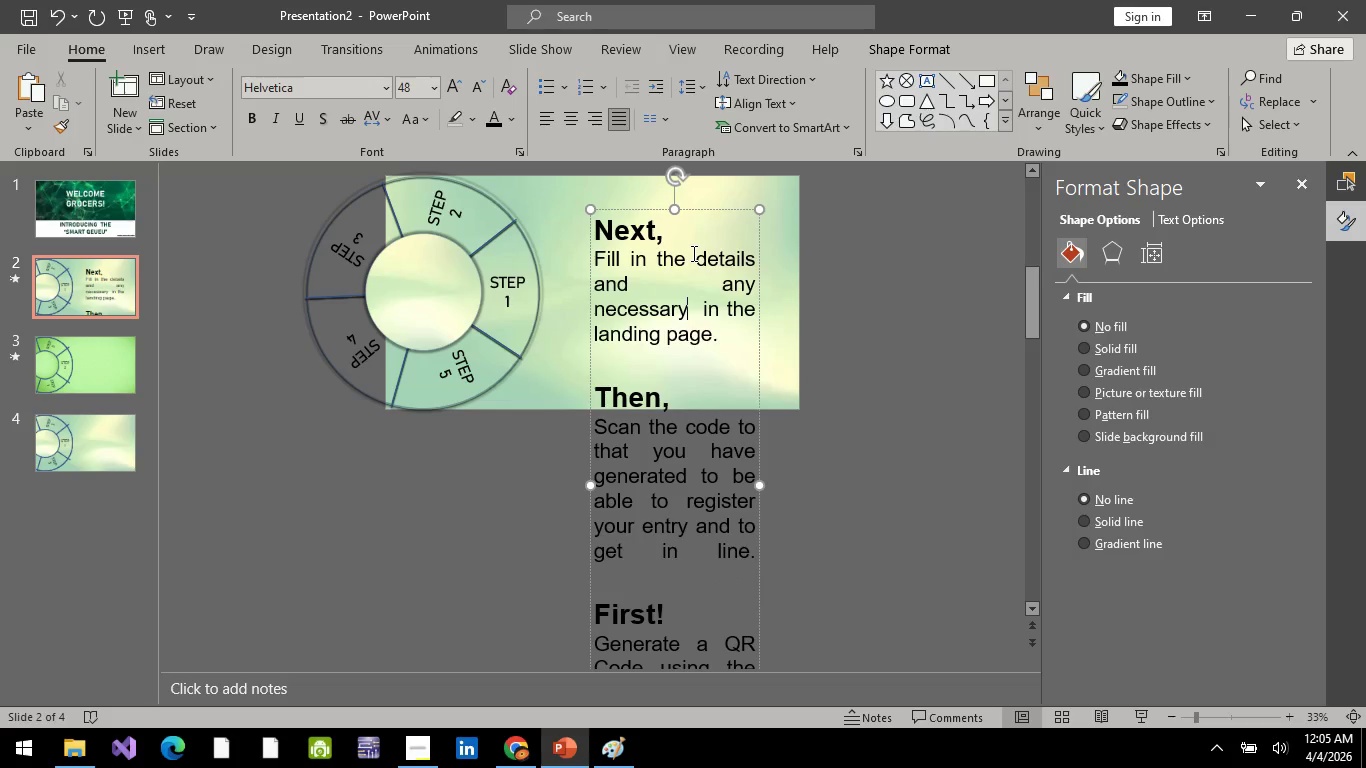 
key(ArrowLeft)
 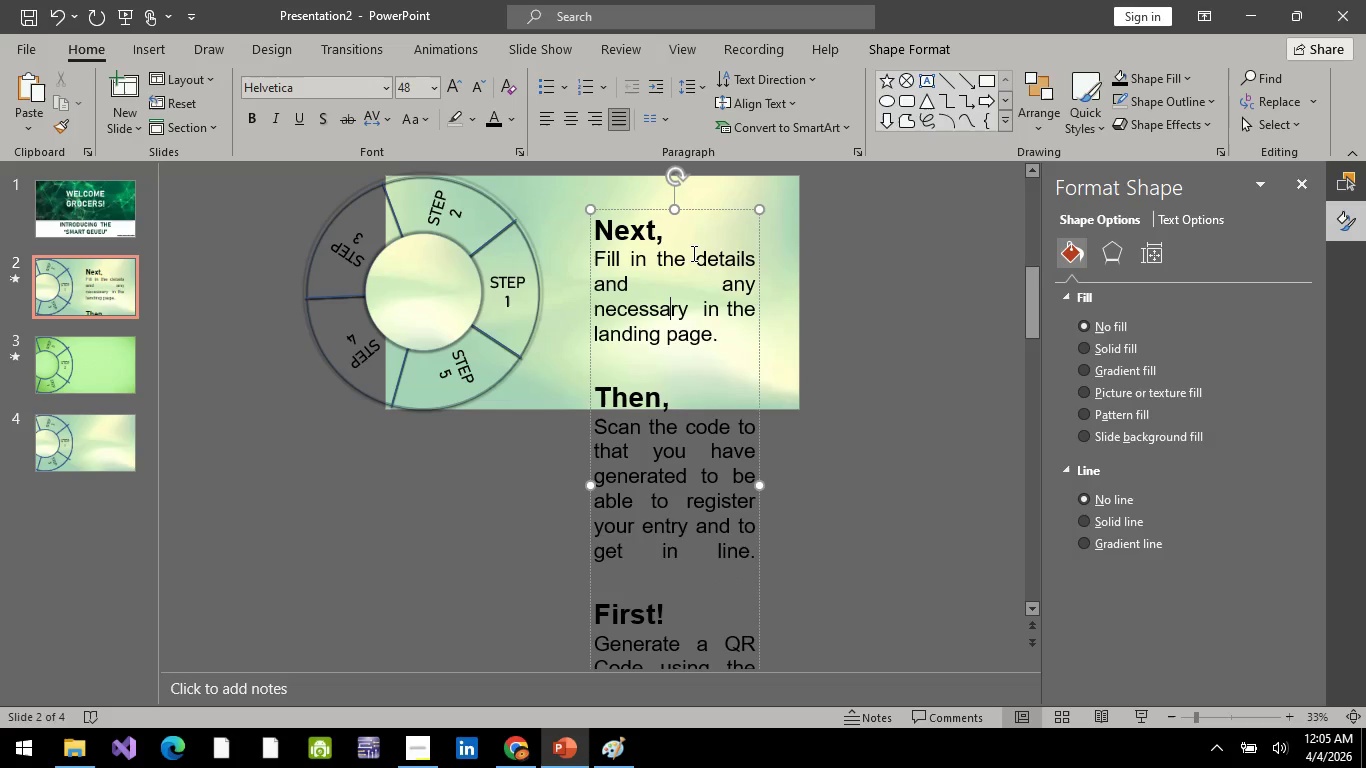 
key(ArrowLeft)
 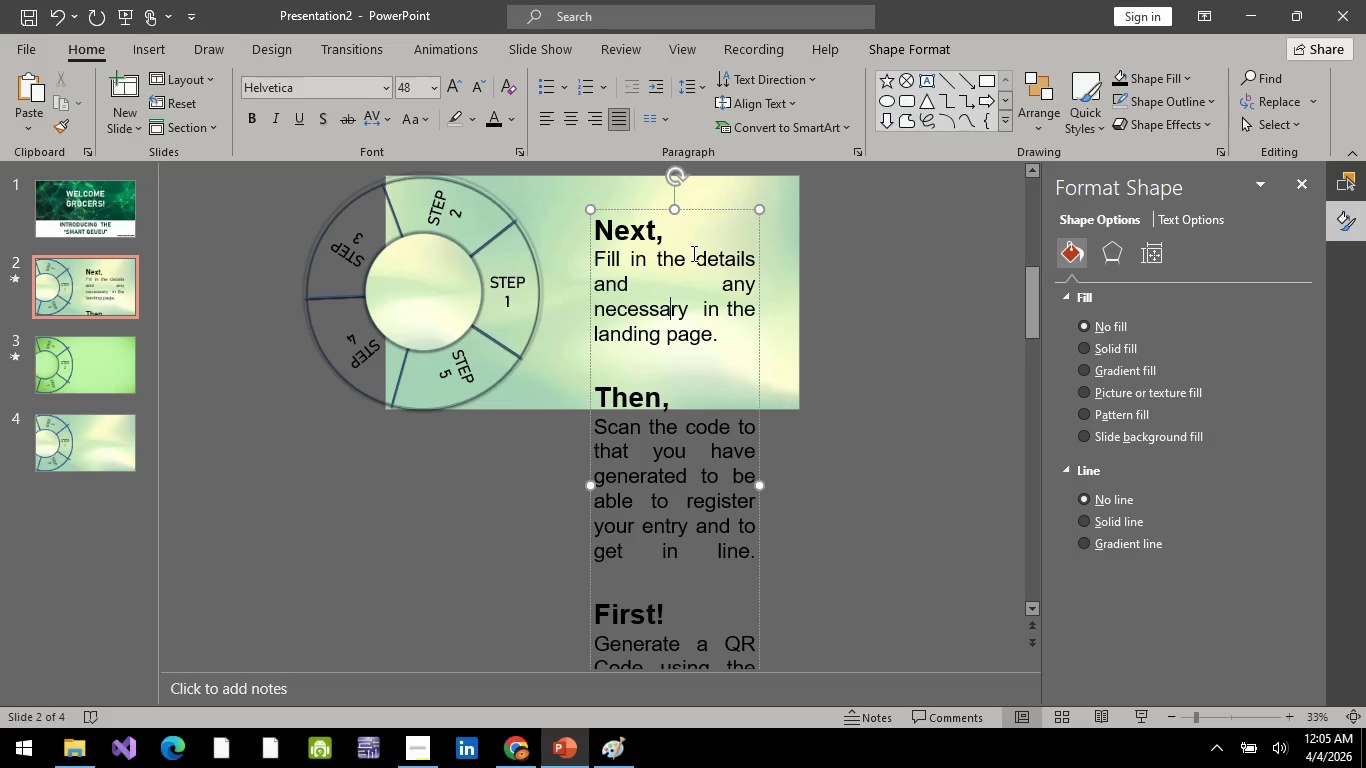 
key(ArrowLeft)
 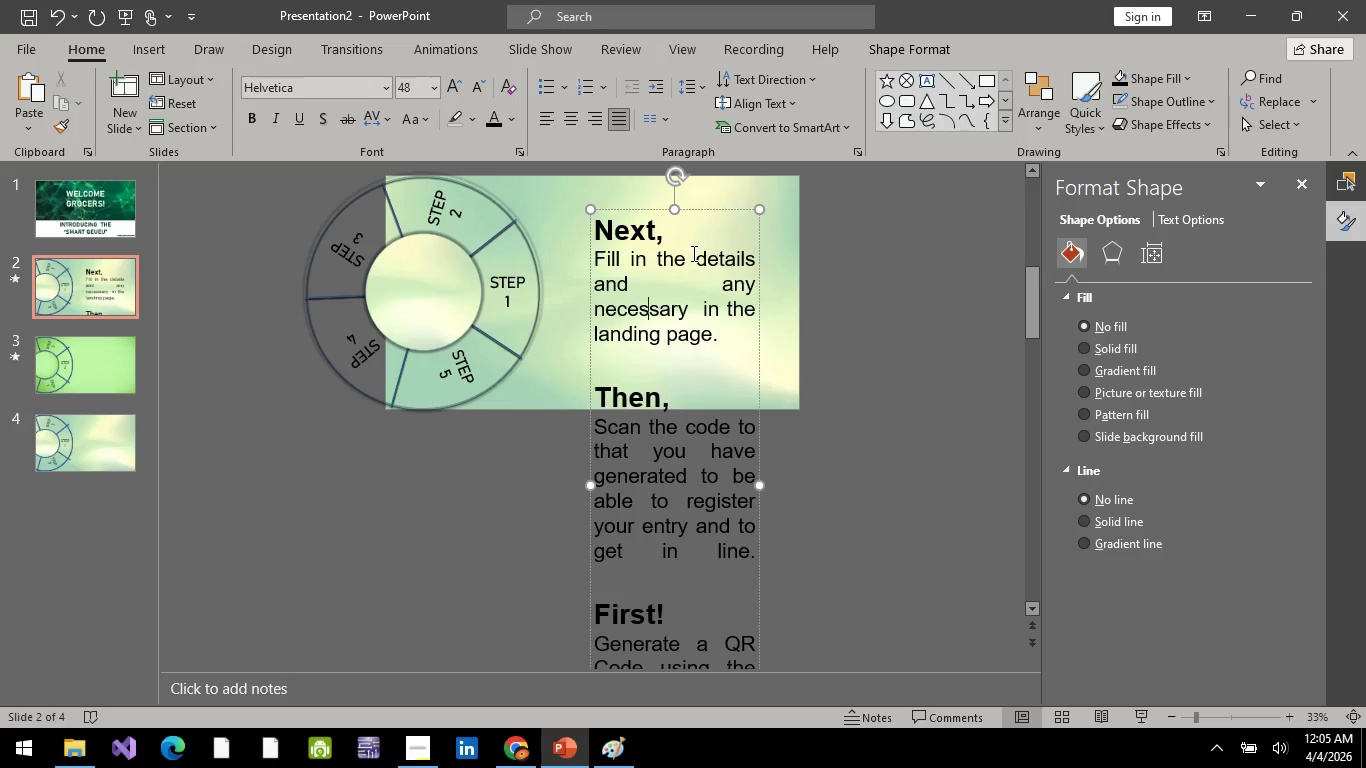 
key(ArrowLeft)
 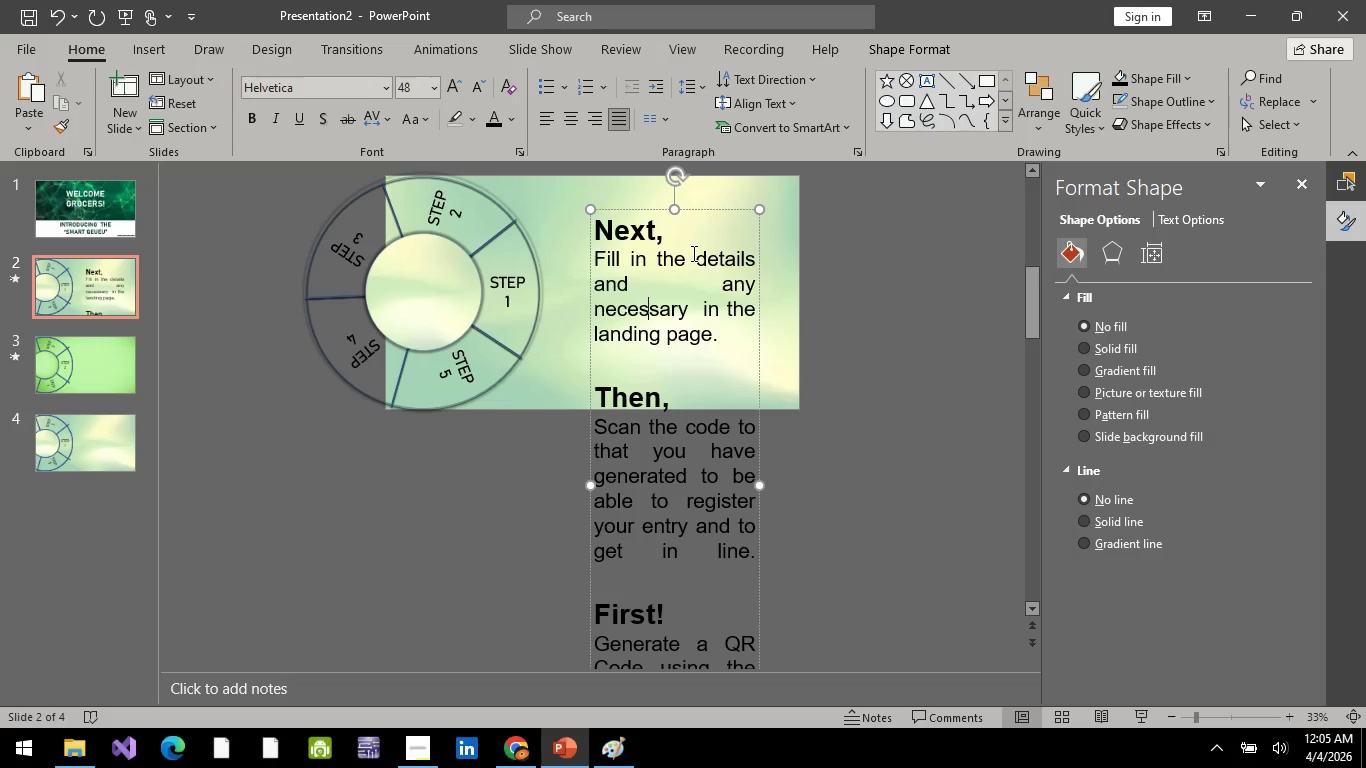 
key(ArrowLeft)
 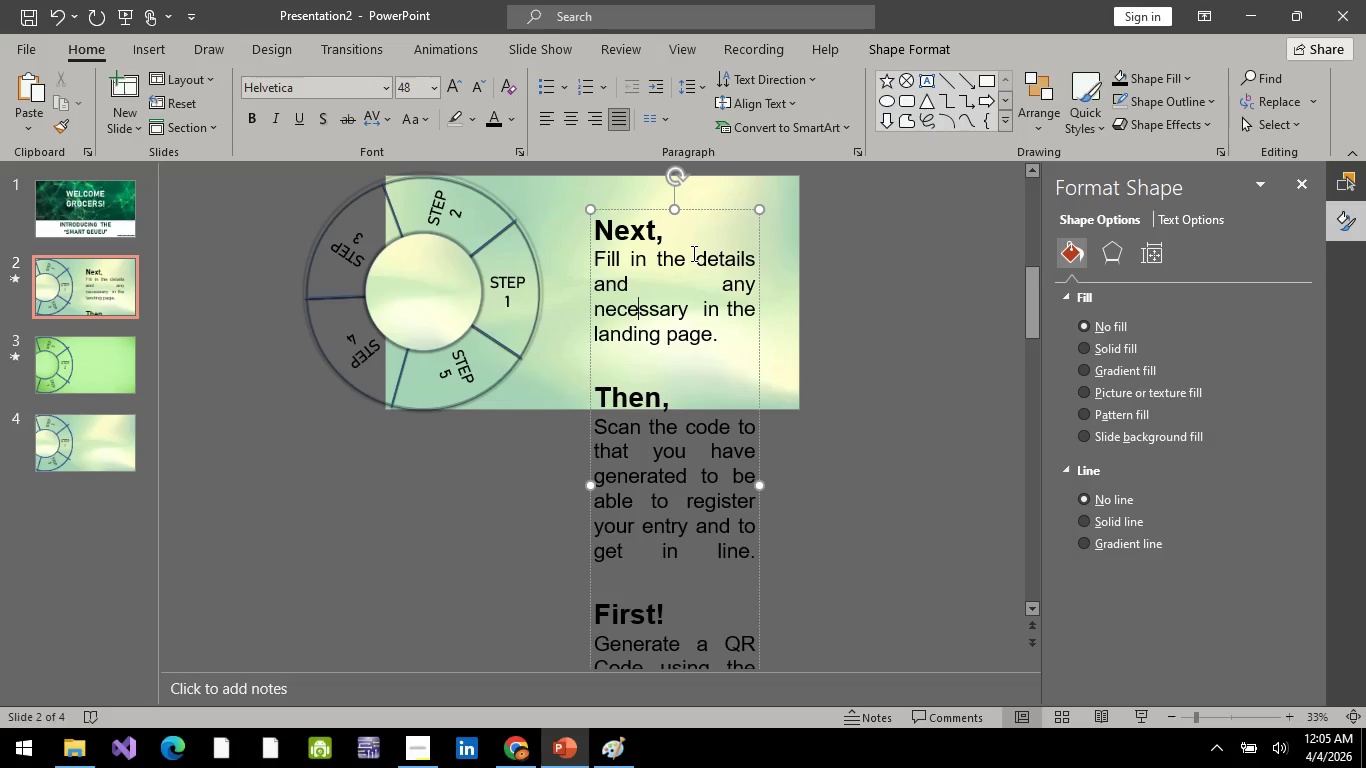 
key(ArrowLeft)
 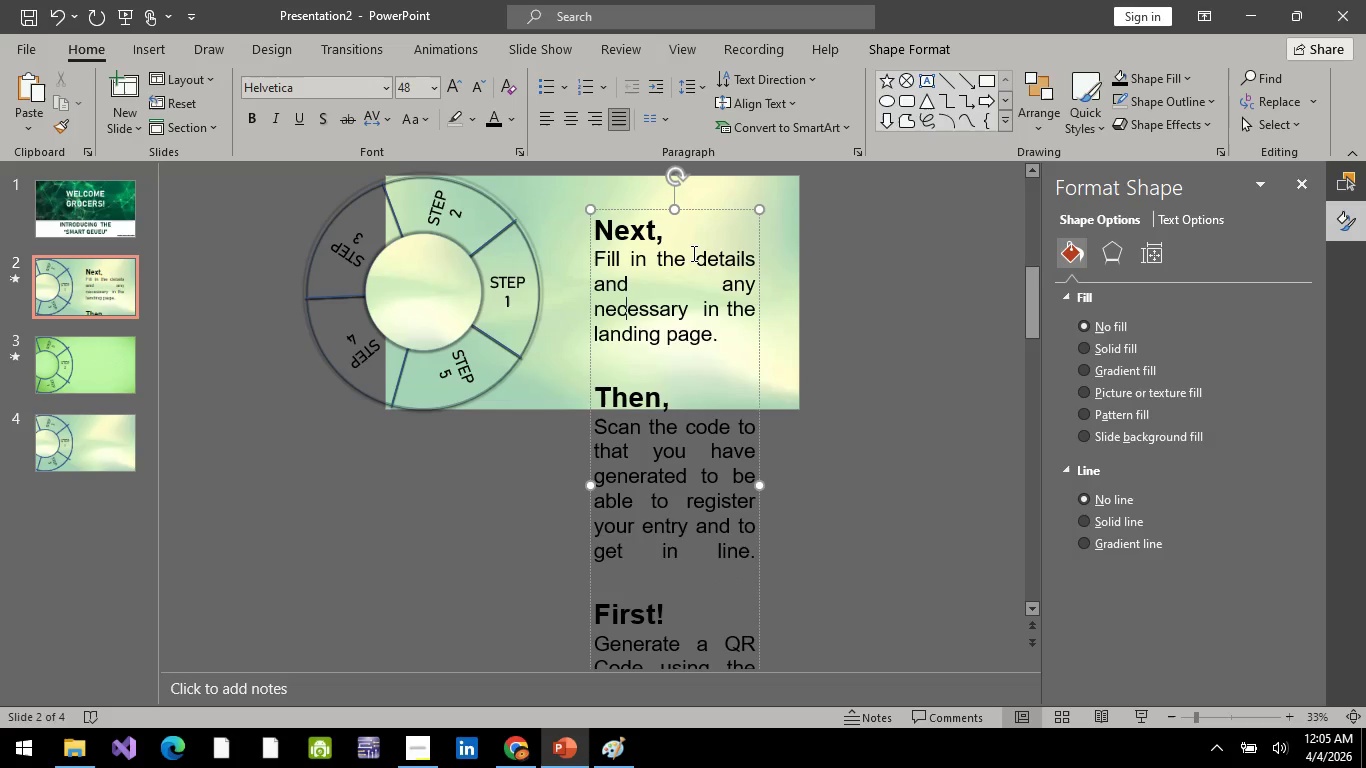 
key(ArrowLeft)
 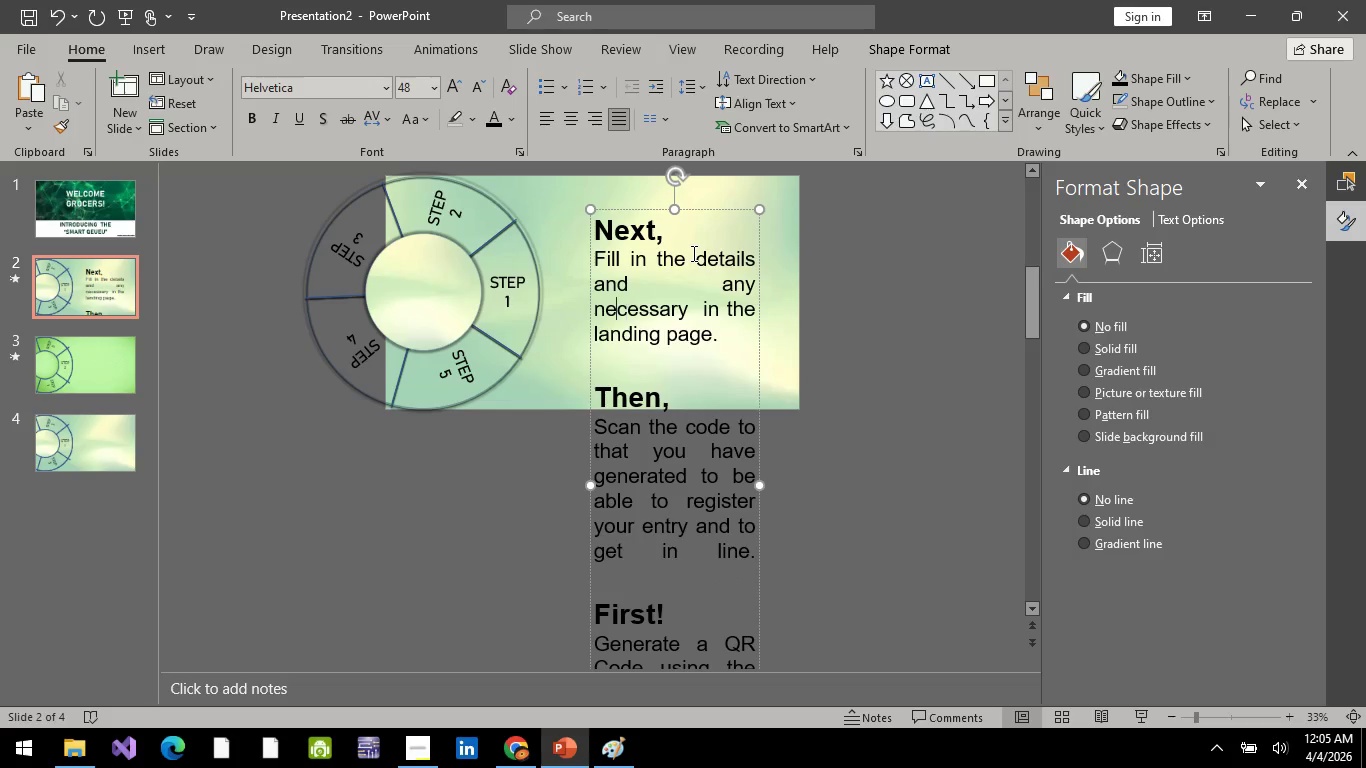 
key(ArrowLeft)
 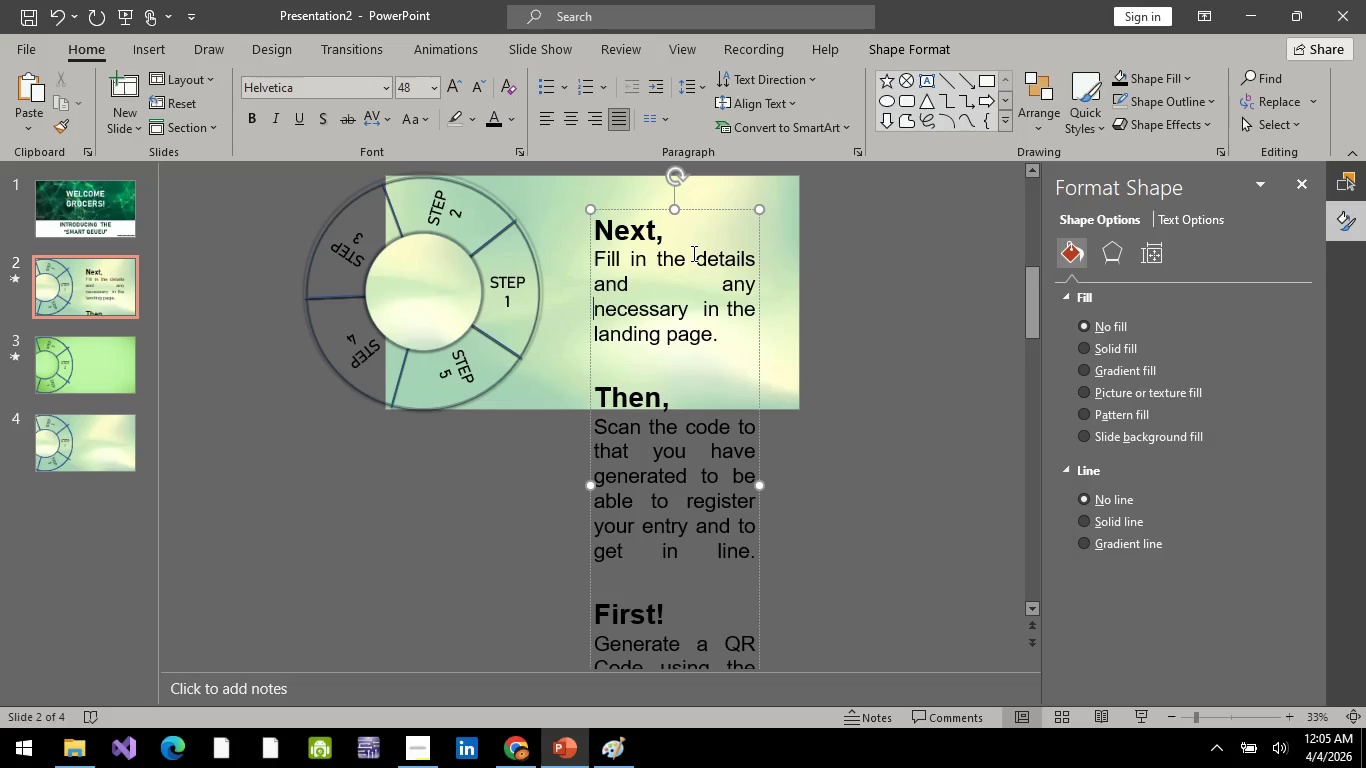 
key(ArrowLeft)
 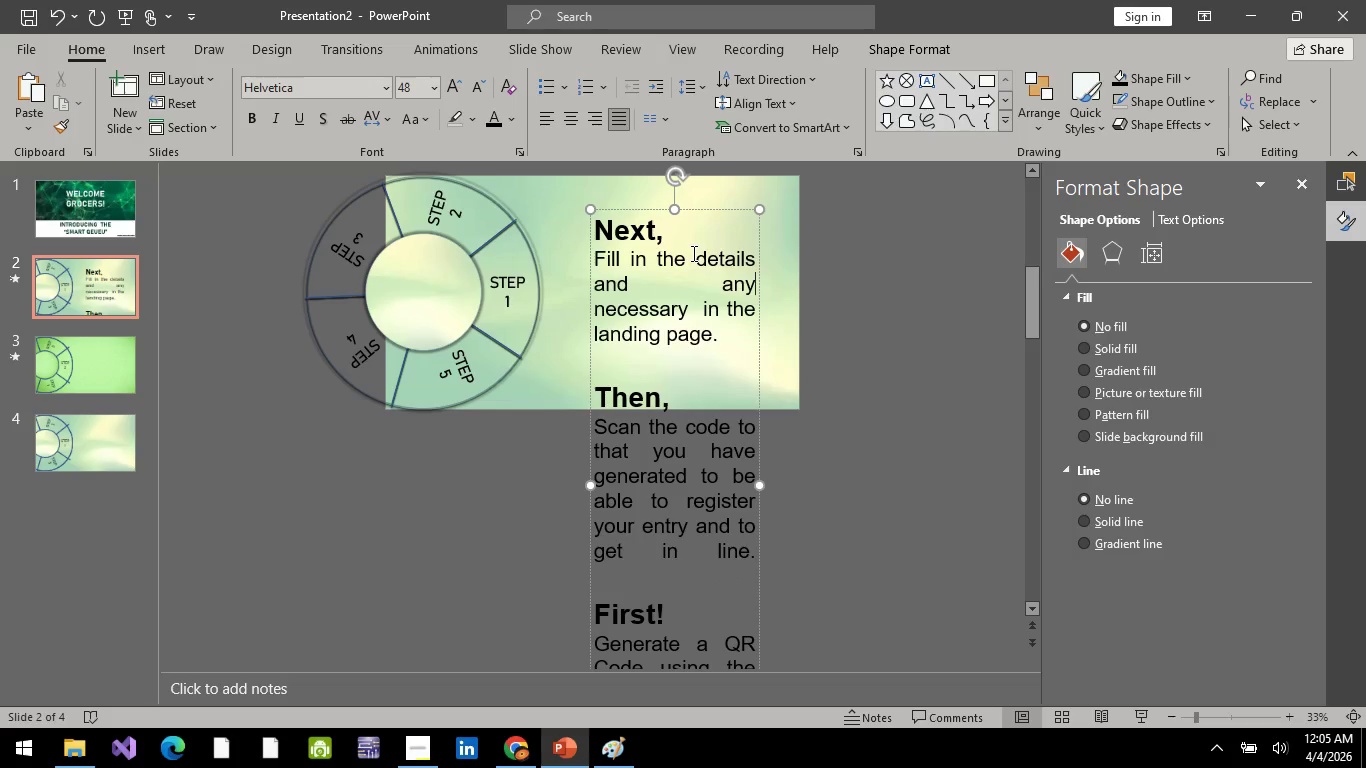 
key(ArrowLeft)
 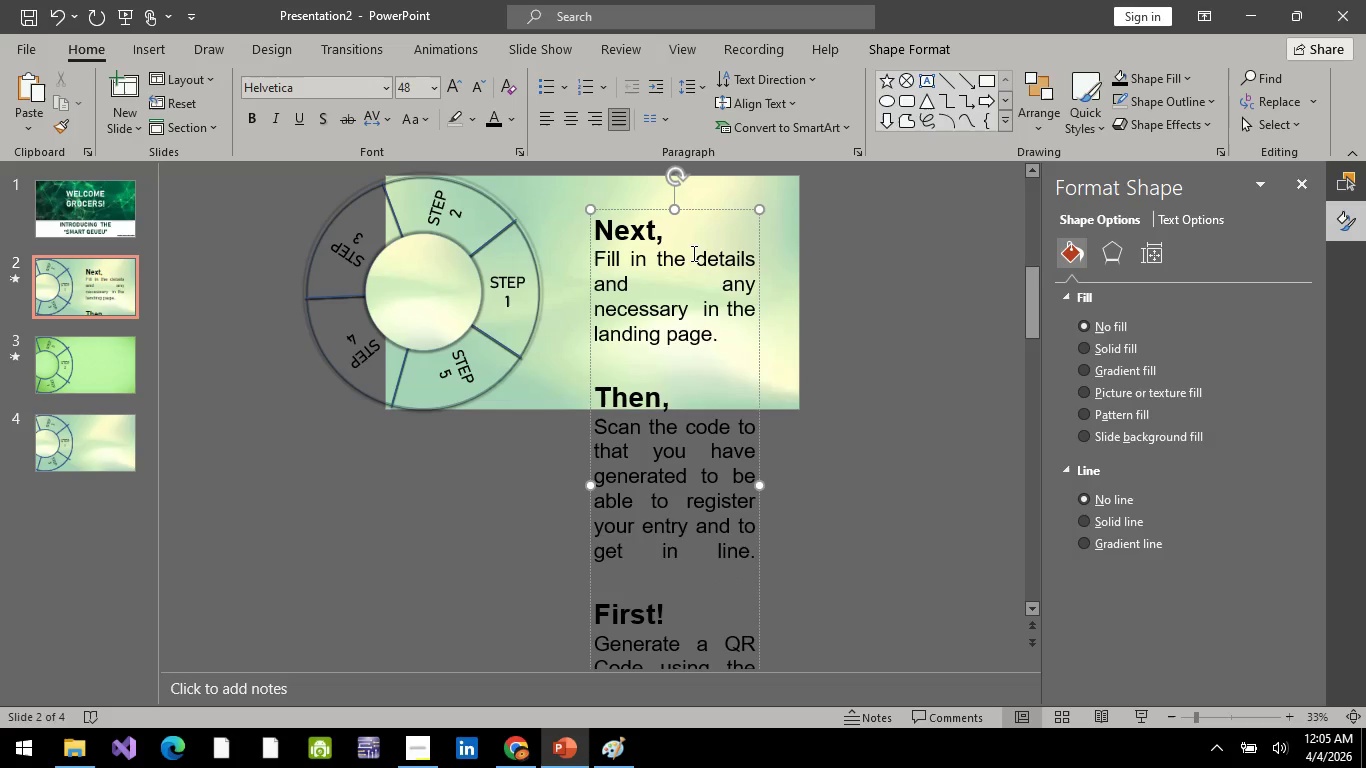 
key(Backspace)
key(Backspace)
key(Backspace)
key(Backspace)
type( other needed)
key(Backspace)
key(Backspace)
 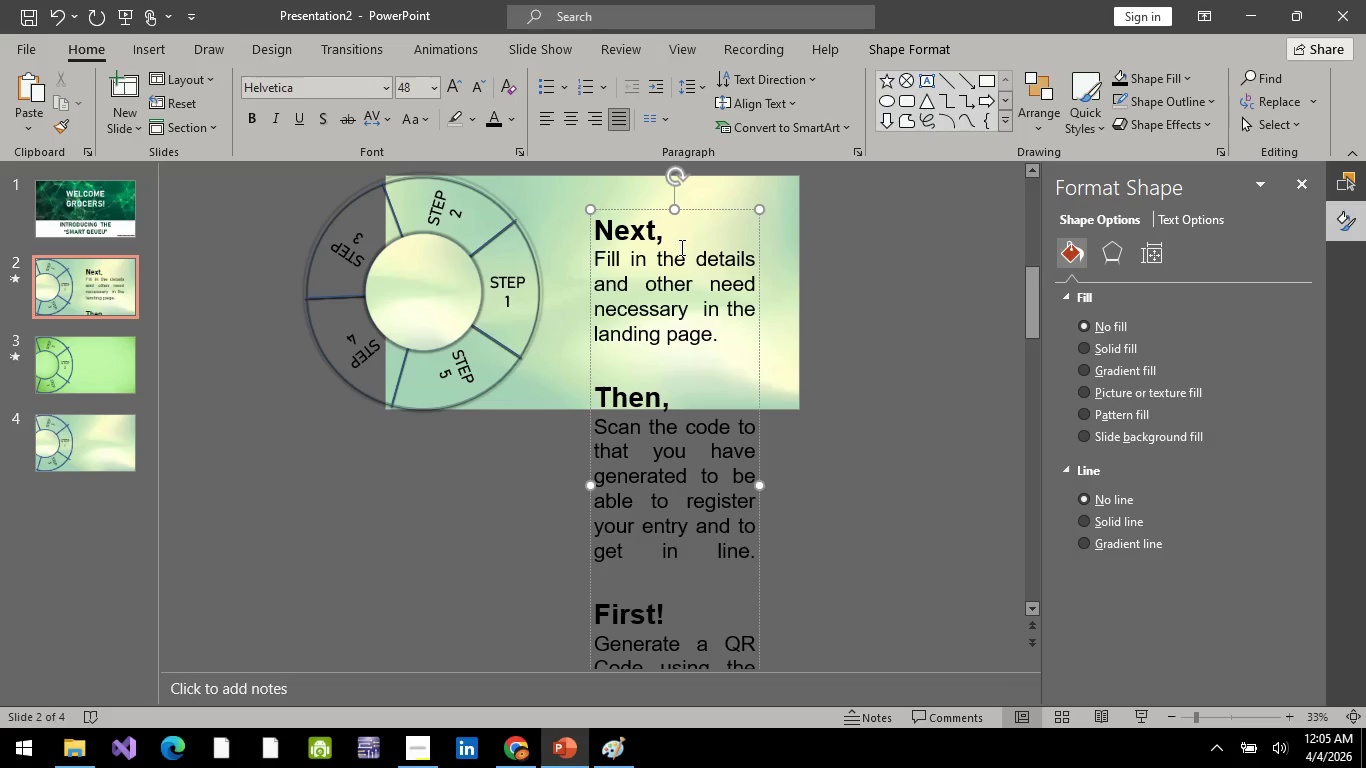 
wait(8.33)
 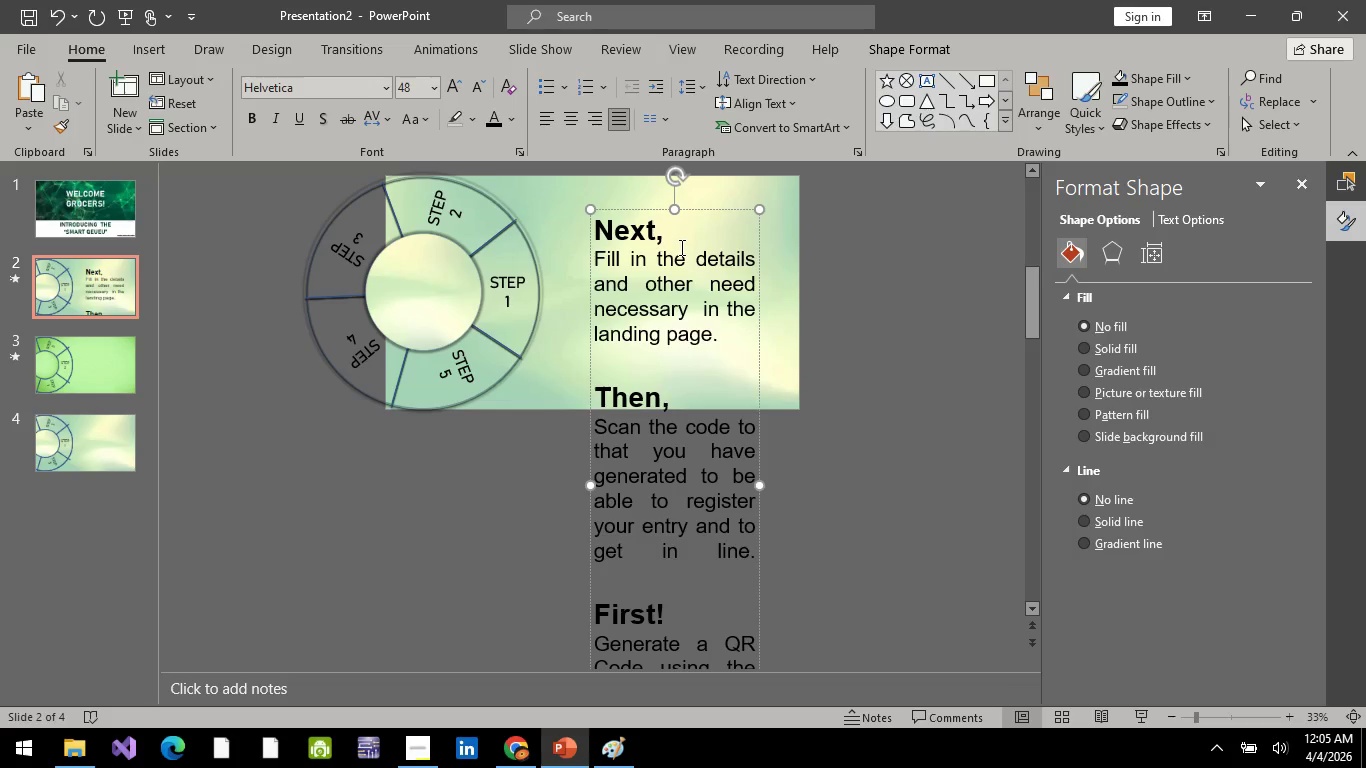 
key(Backspace)
 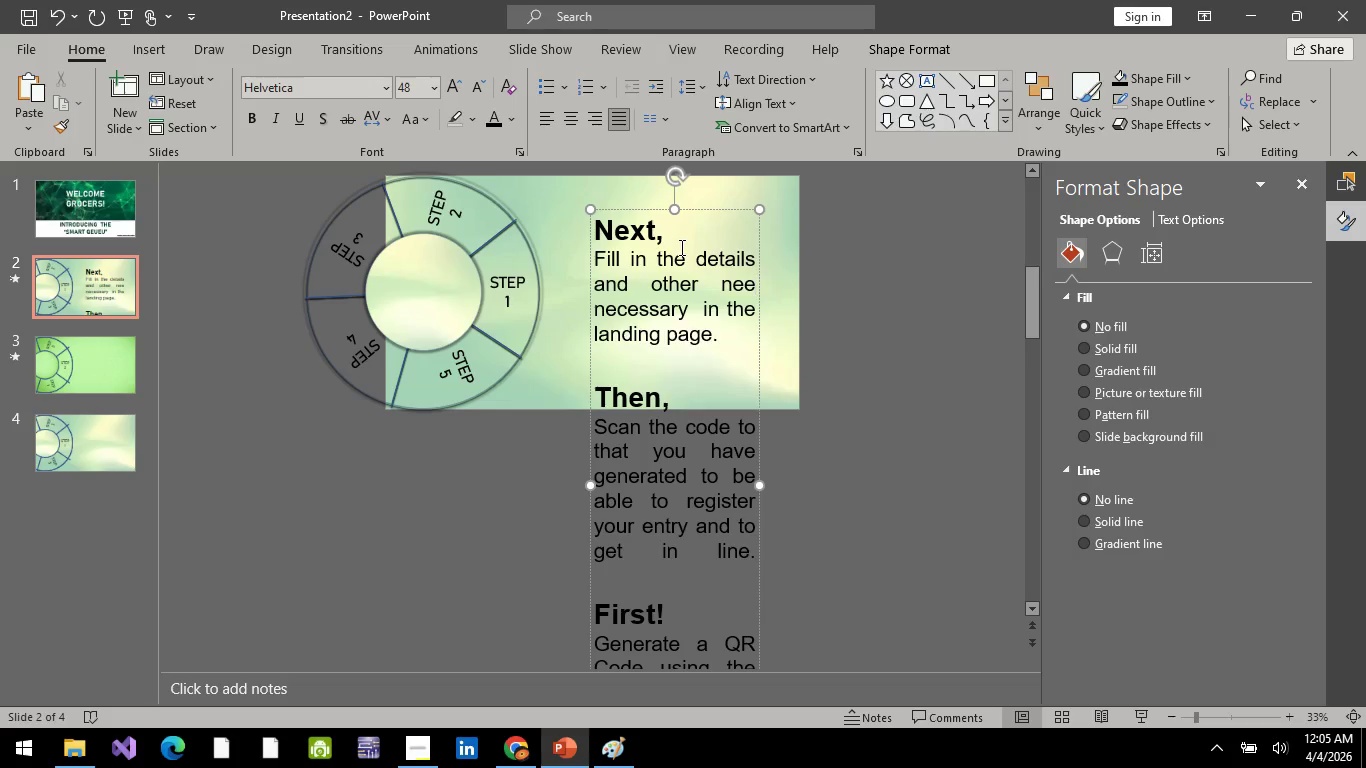 
key(Backspace)
 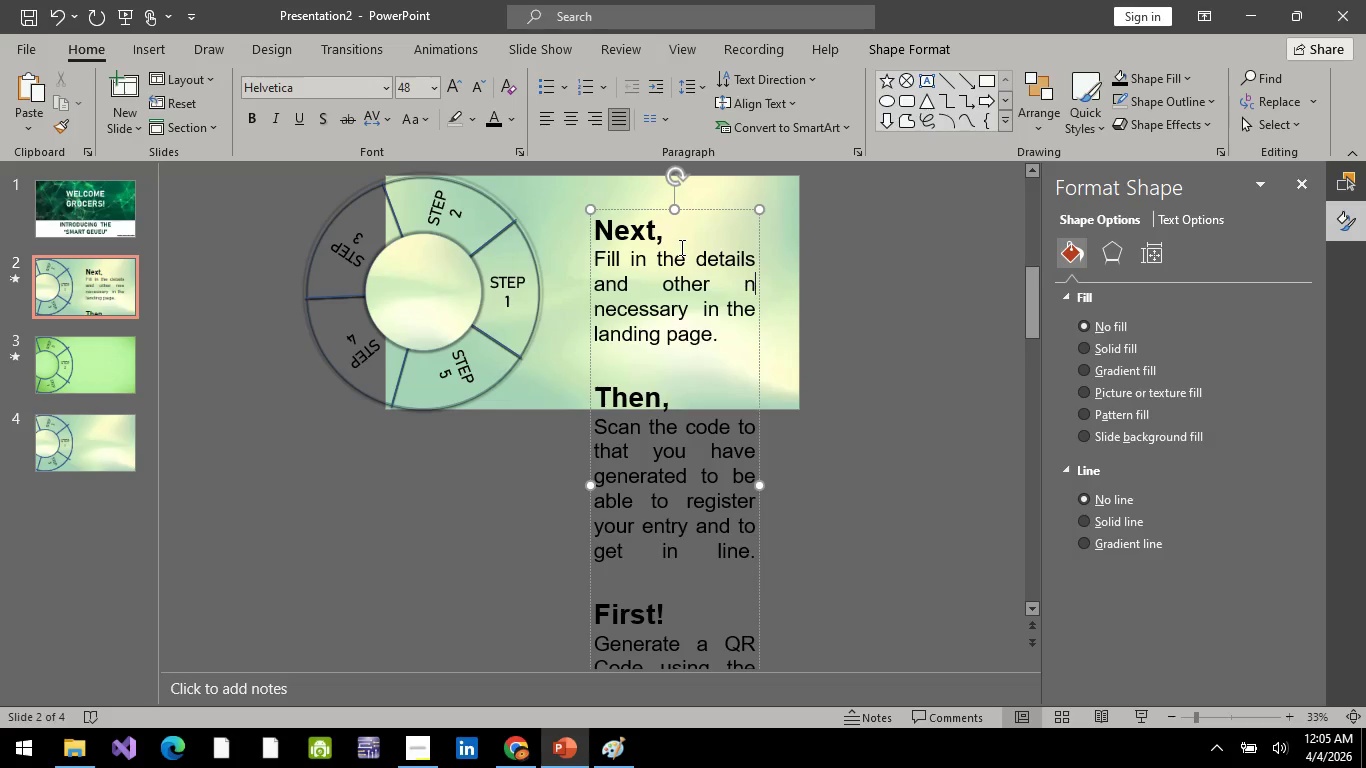 
key(Backspace)
 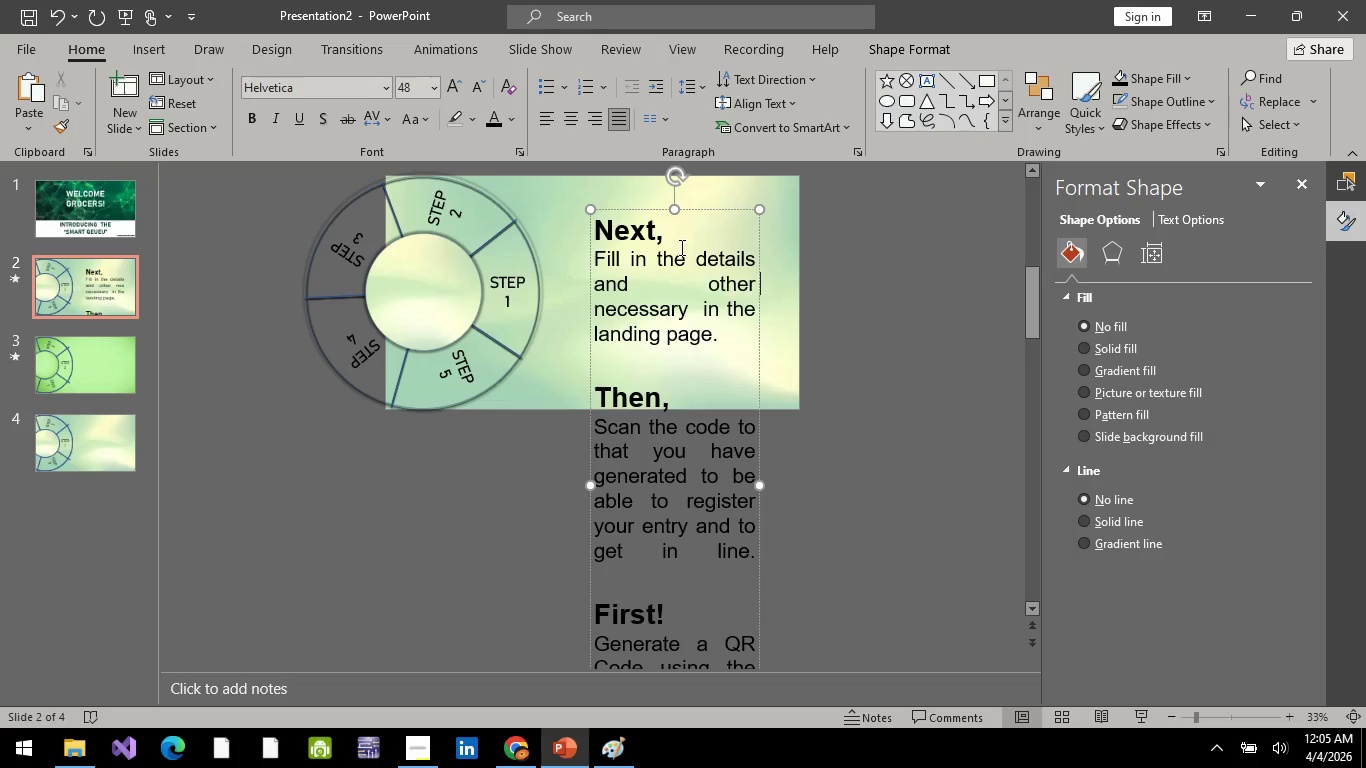 
key(Backspace)
 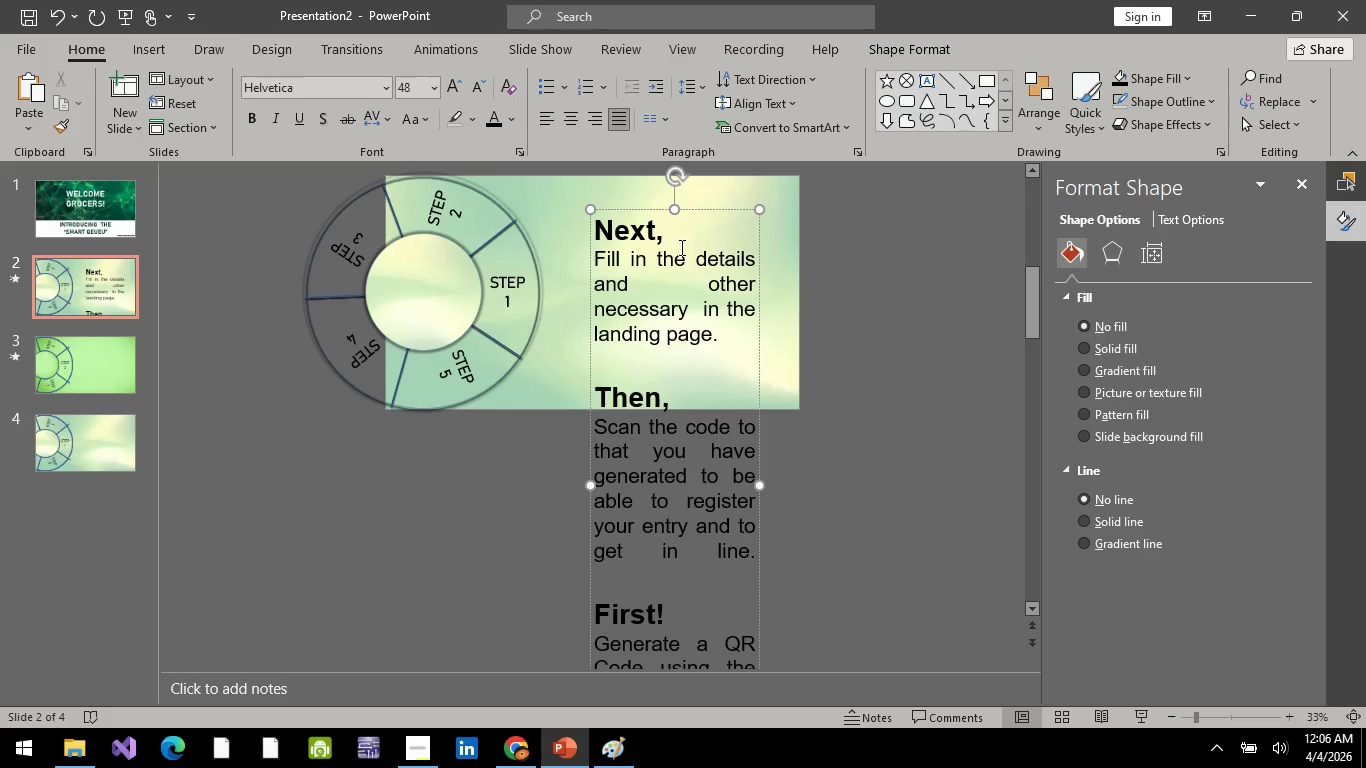 
wait(9.12)
 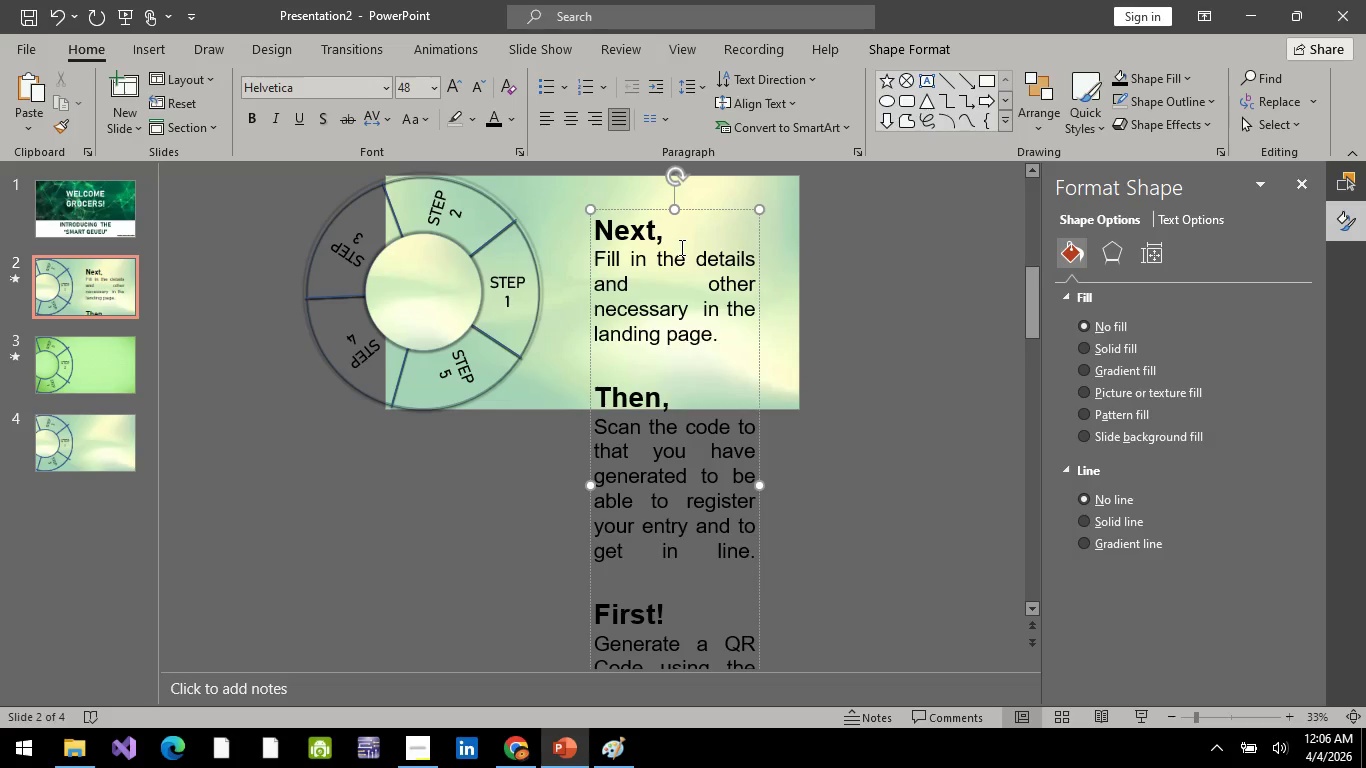 
key(Alt+AltLeft)
 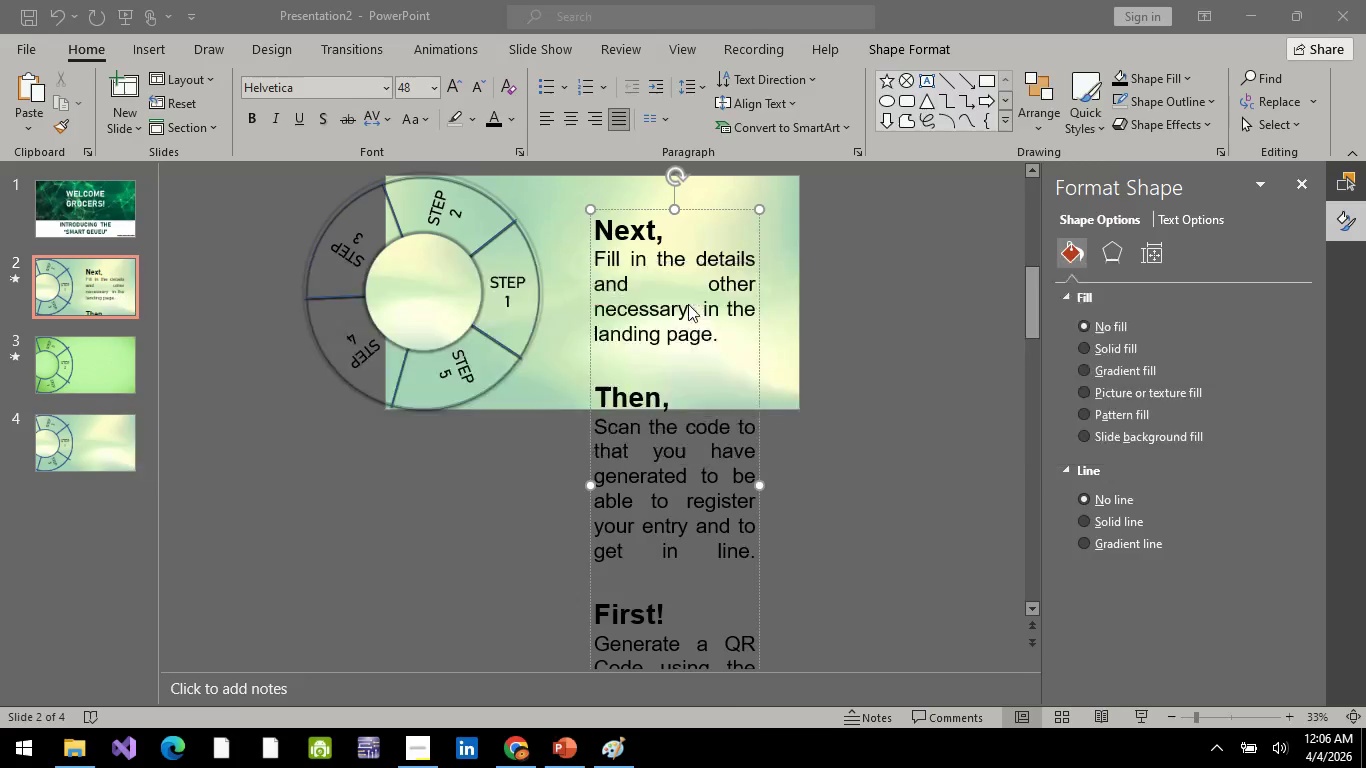 
key(Alt+Tab)